 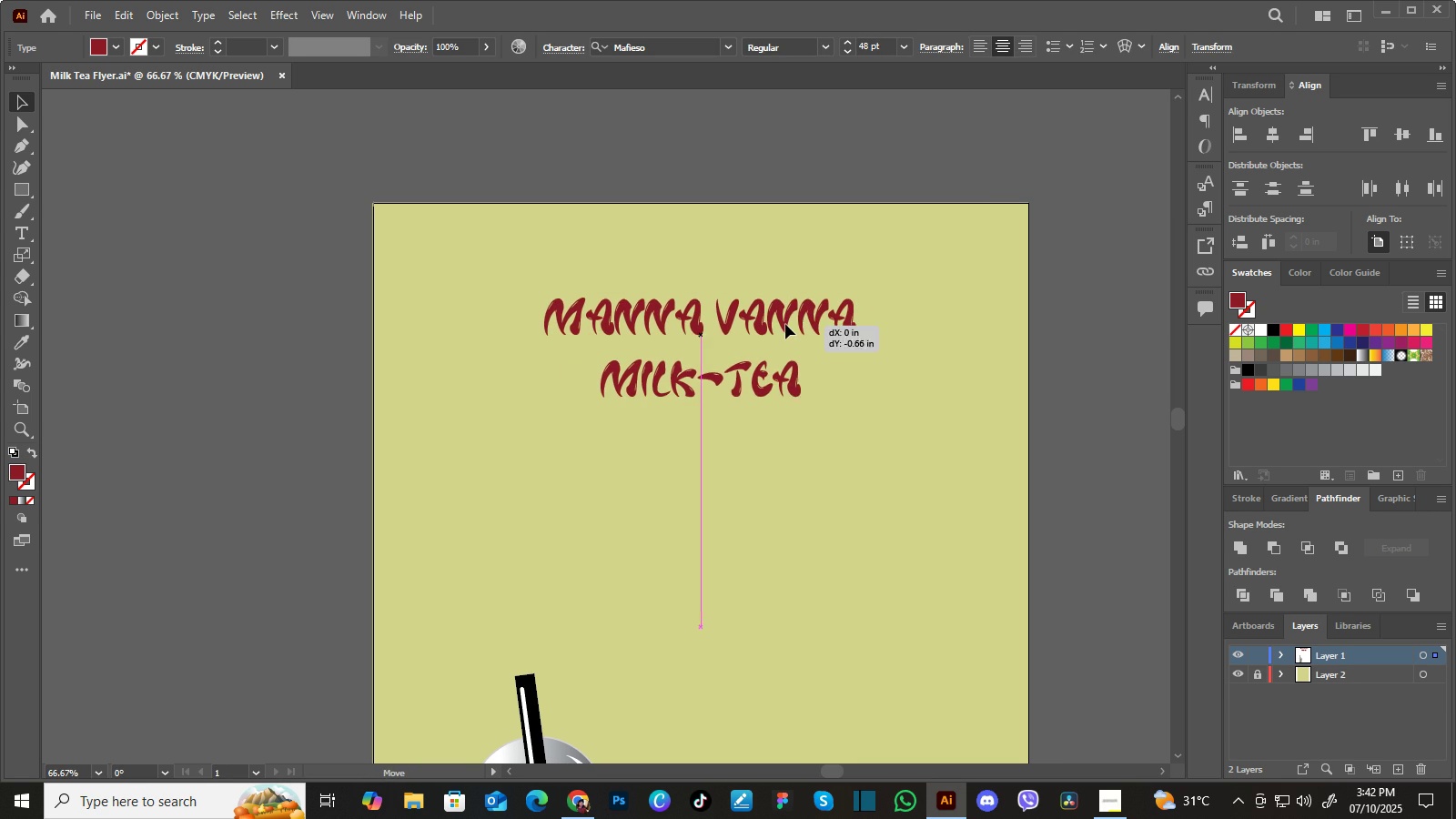 
left_click([836, 442])
 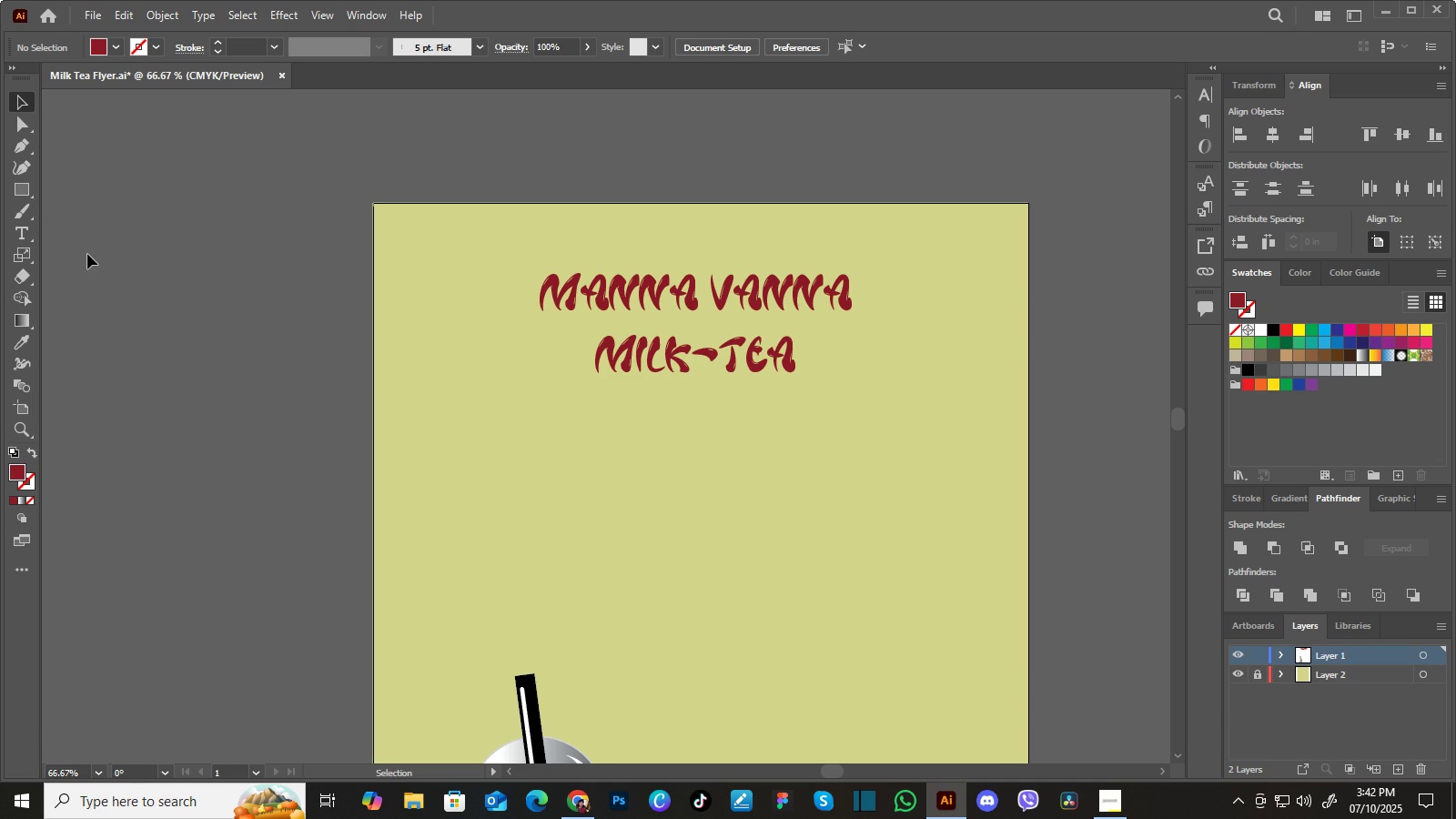 
wait(6.43)
 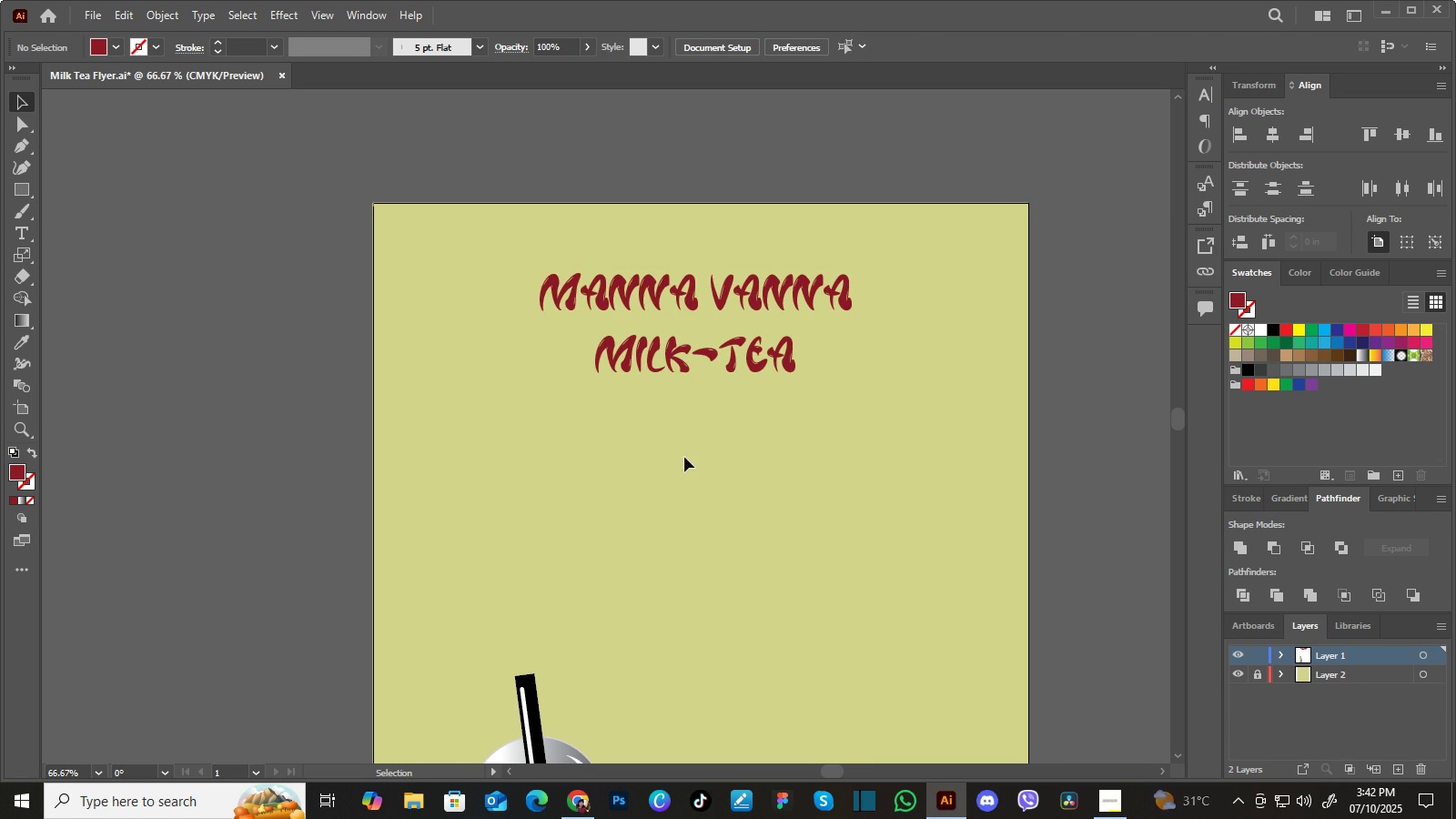 
left_click([23, 235])
 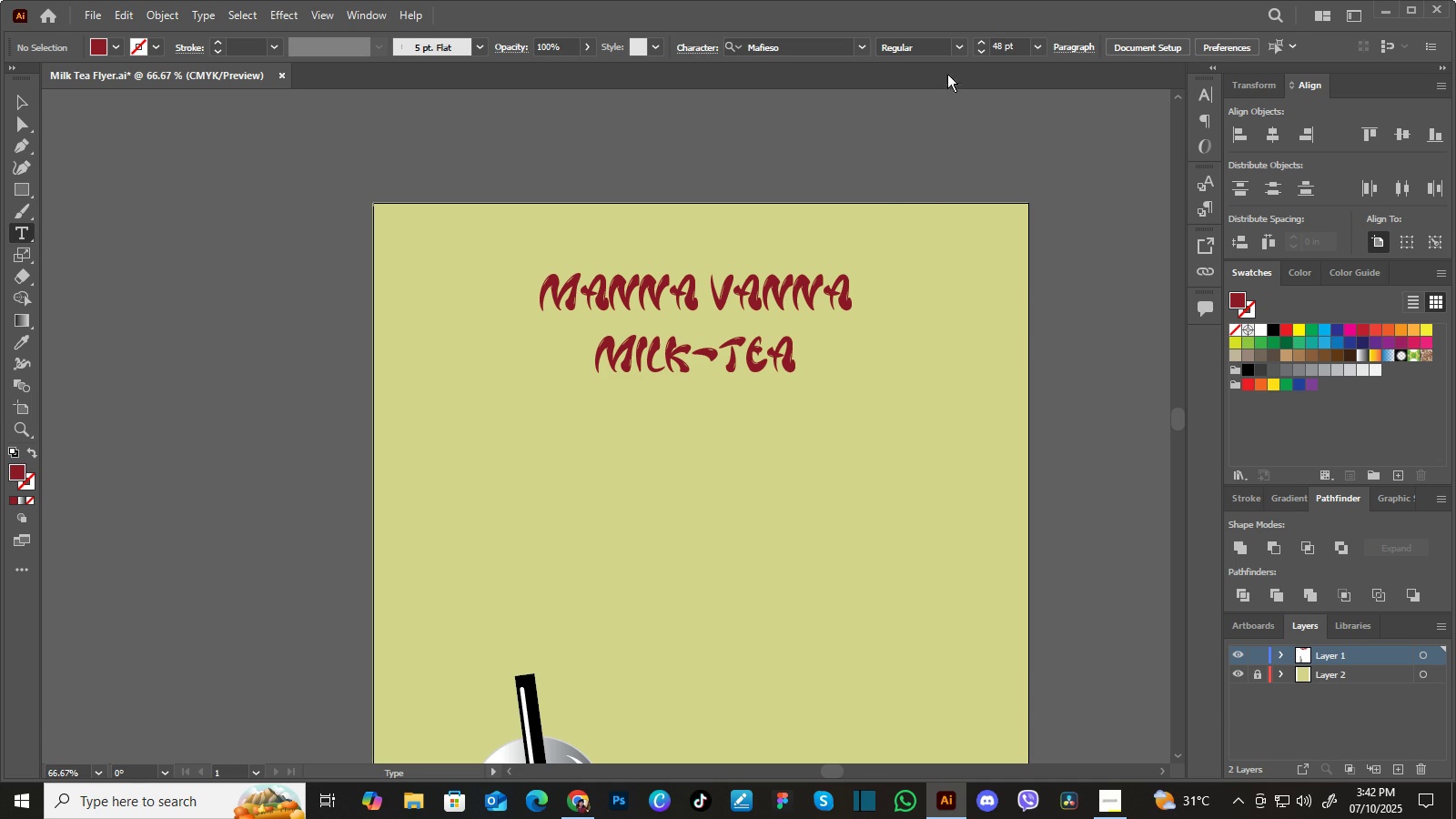 
mouse_move([862, 64])
 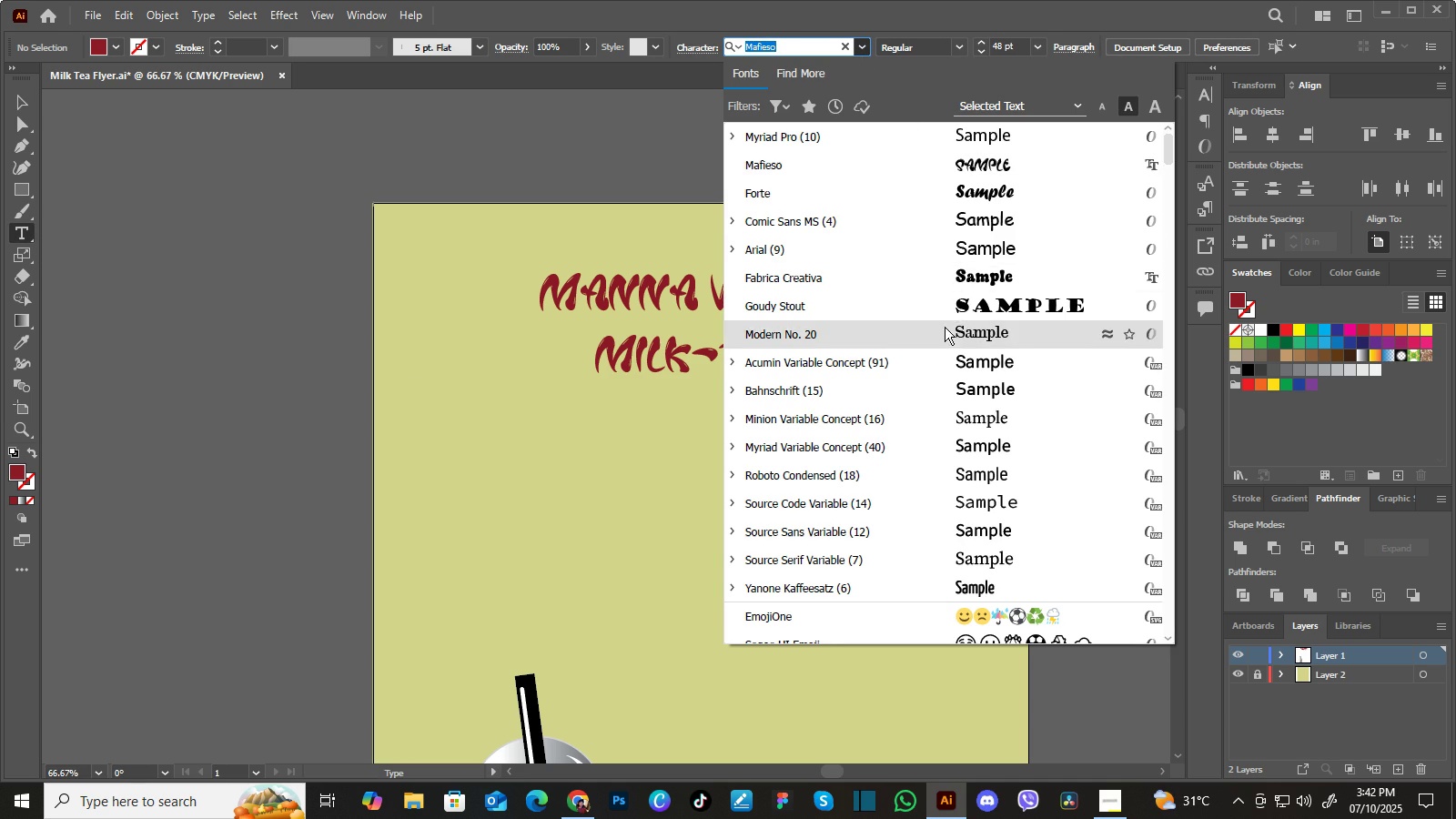 
scroll: coordinate [948, 323], scroll_direction: down, amount: 15.0
 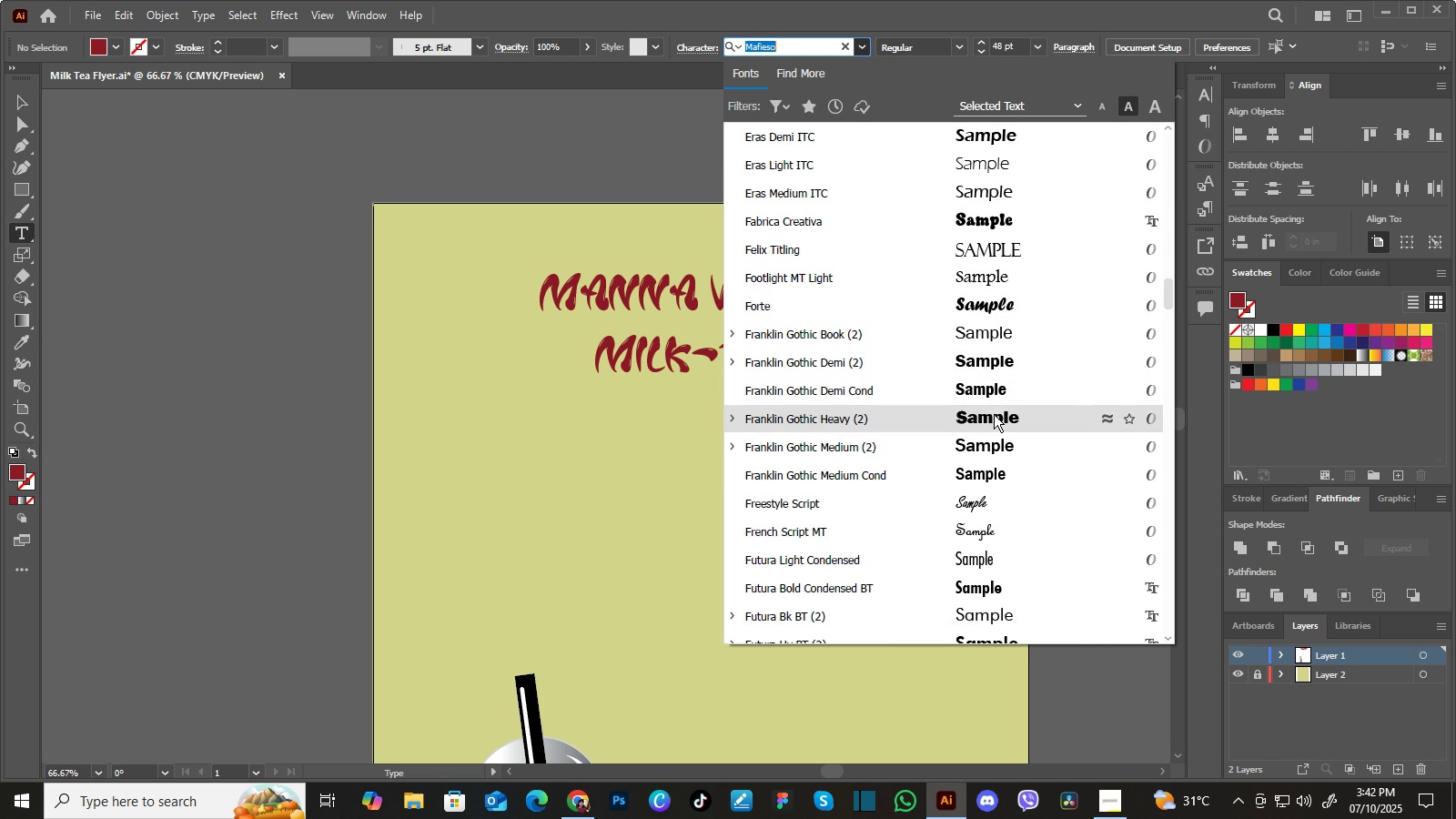 
left_click([1001, 422])
 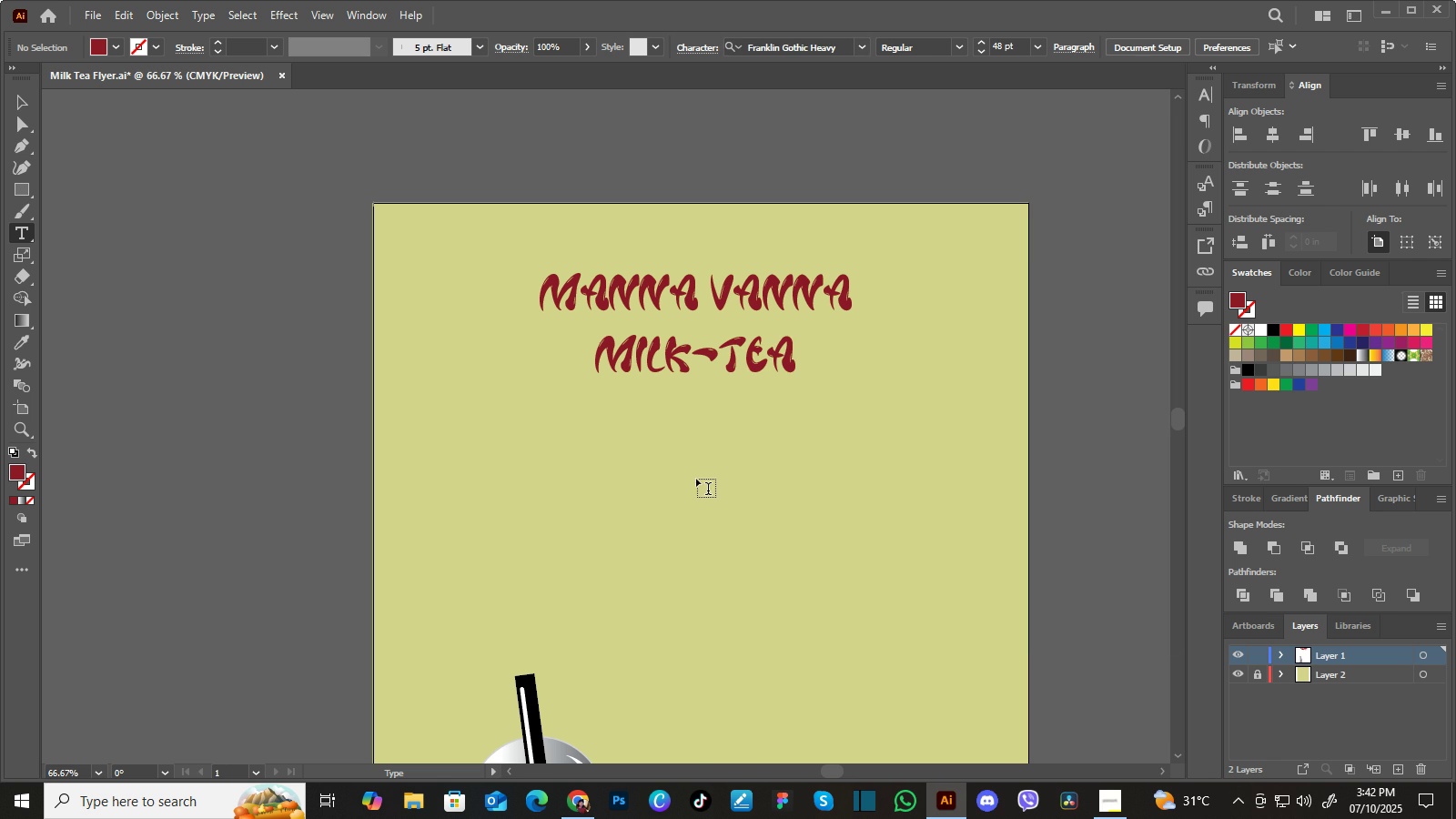 
left_click([696, 479])